 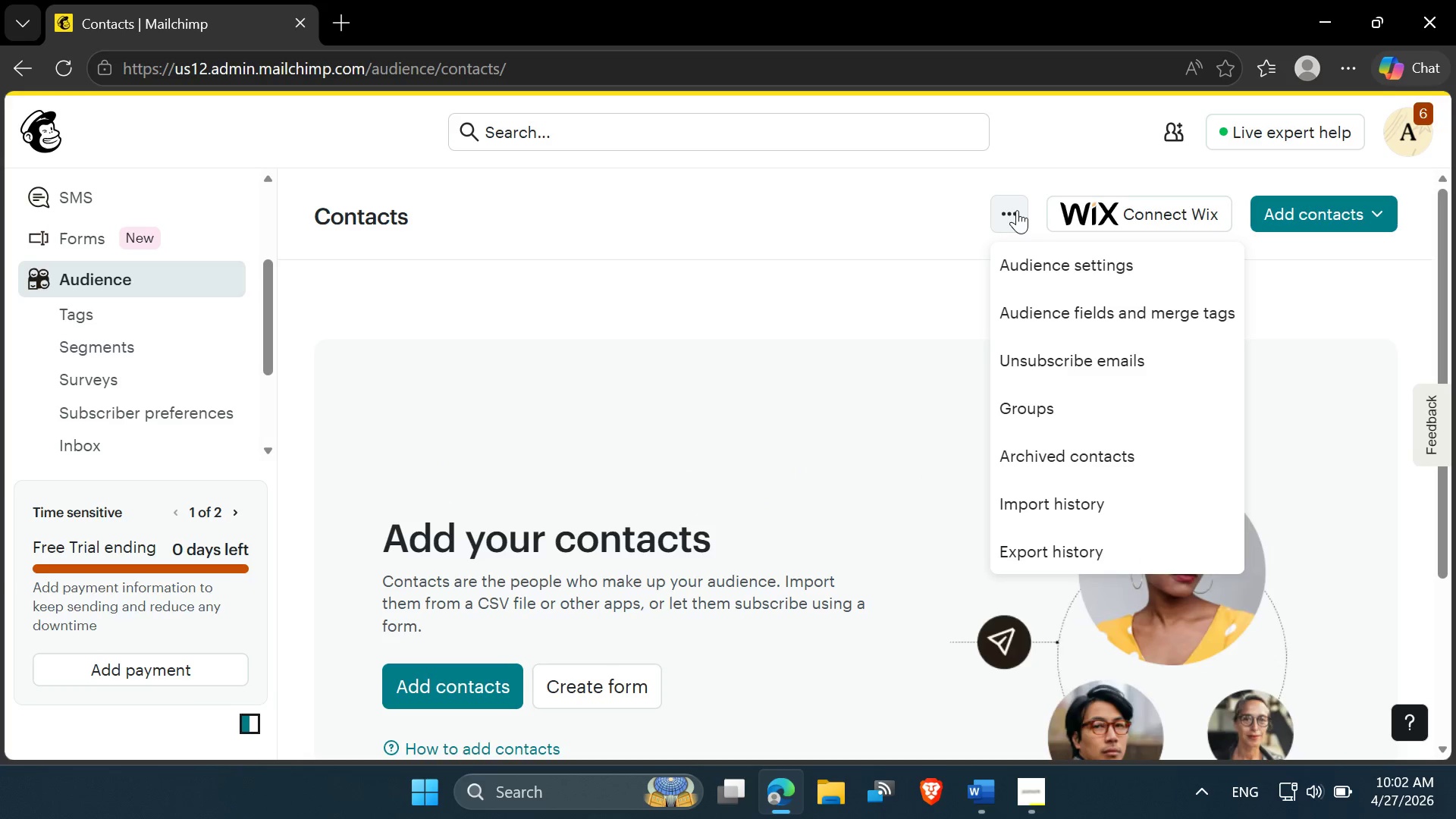 
left_click([1031, 264])
 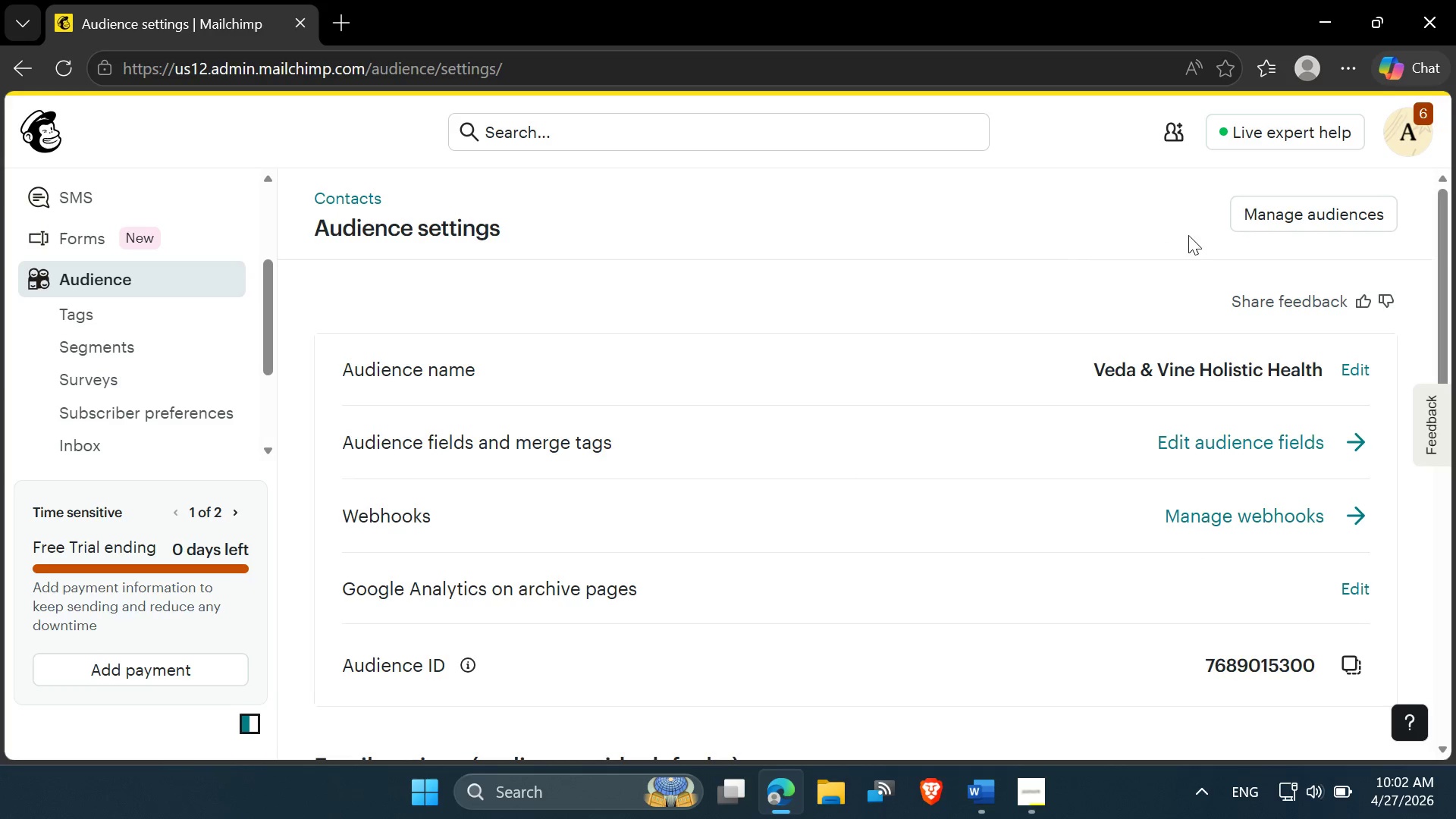 
scroll: coordinate [1178, 403], scroll_direction: up, amount: 2.0
 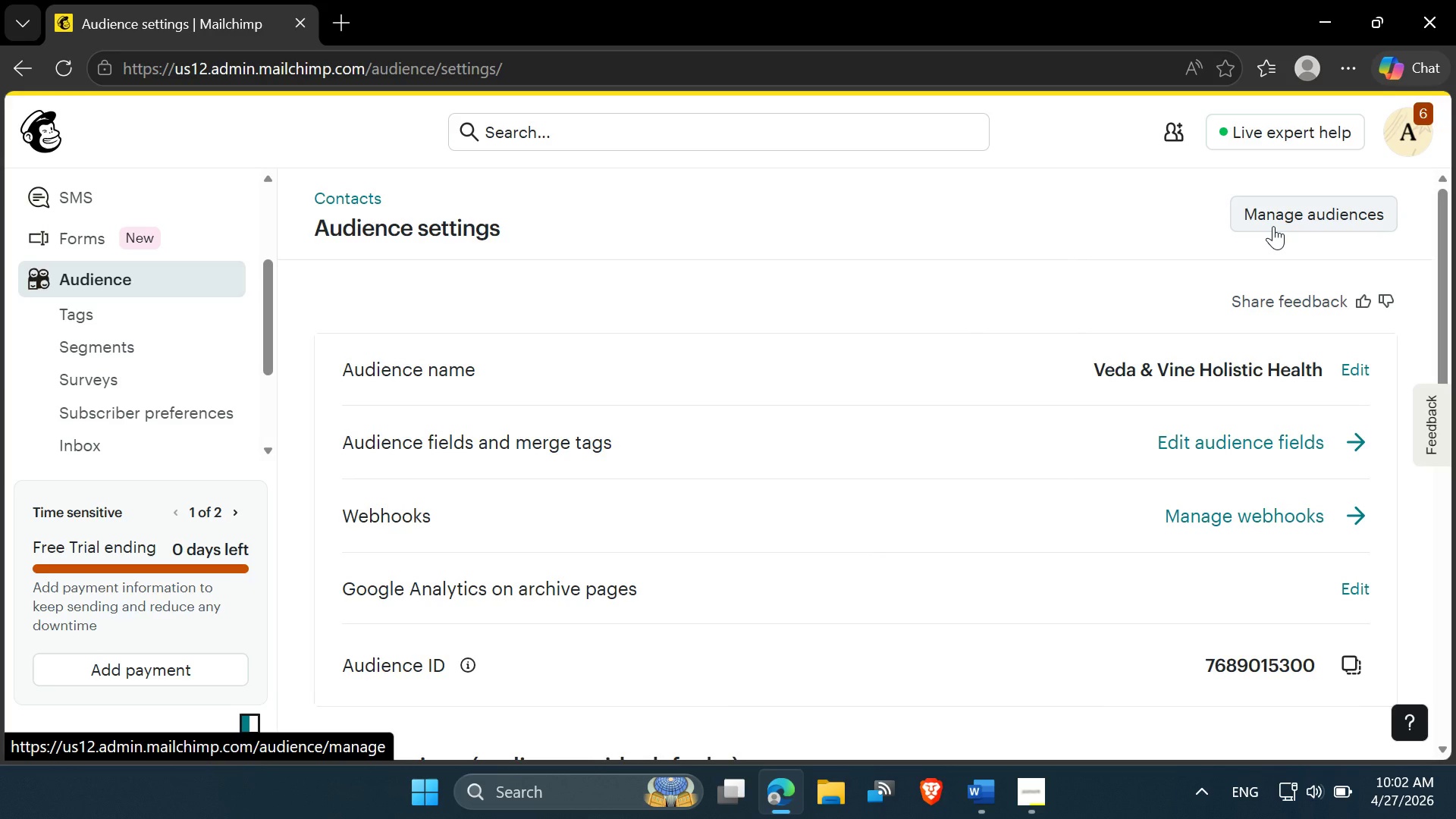 
left_click([1273, 226])
 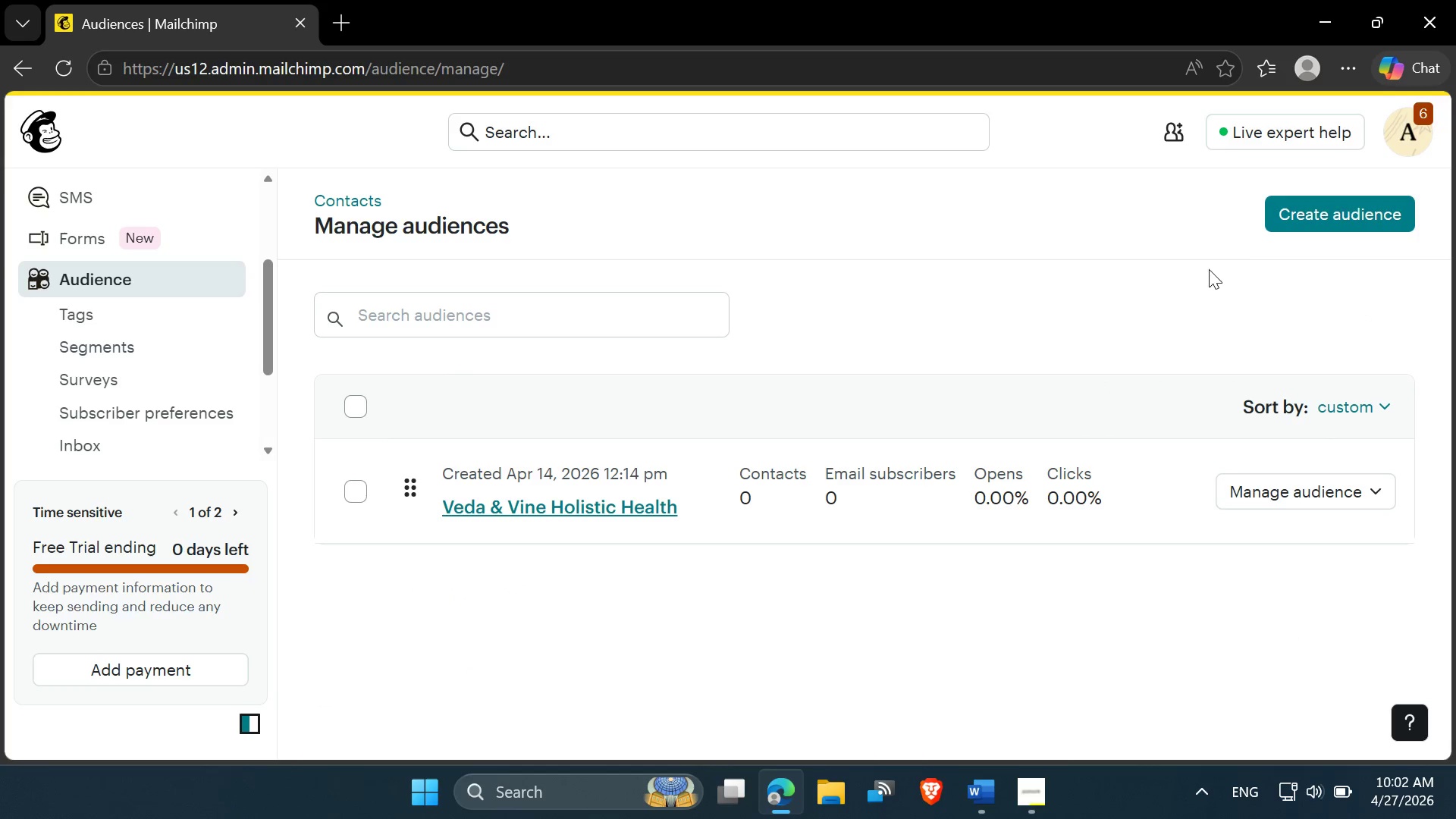 
left_click([1286, 214])
 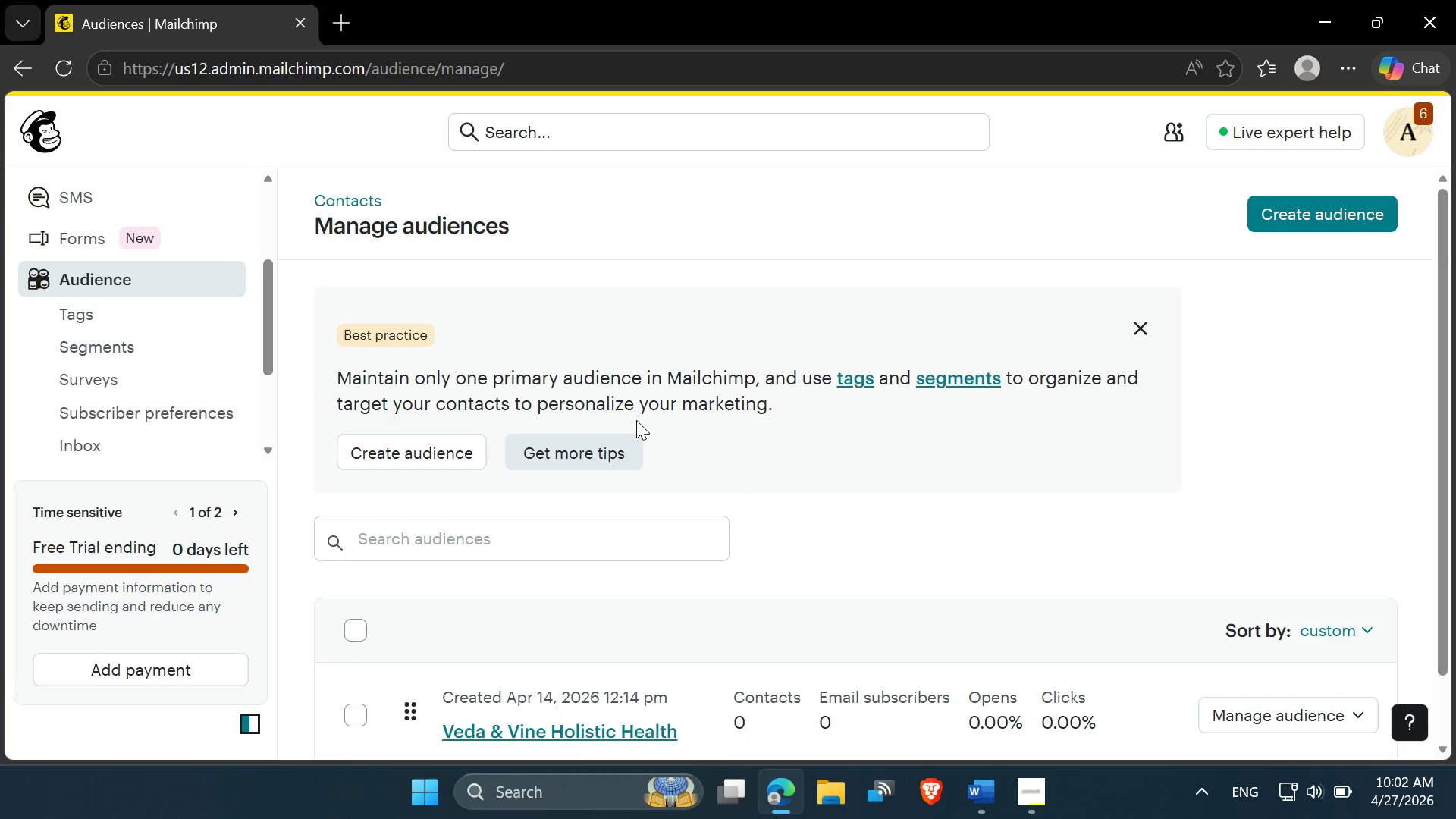 
scroll: coordinate [626, 432], scroll_direction: none, amount: 0.0
 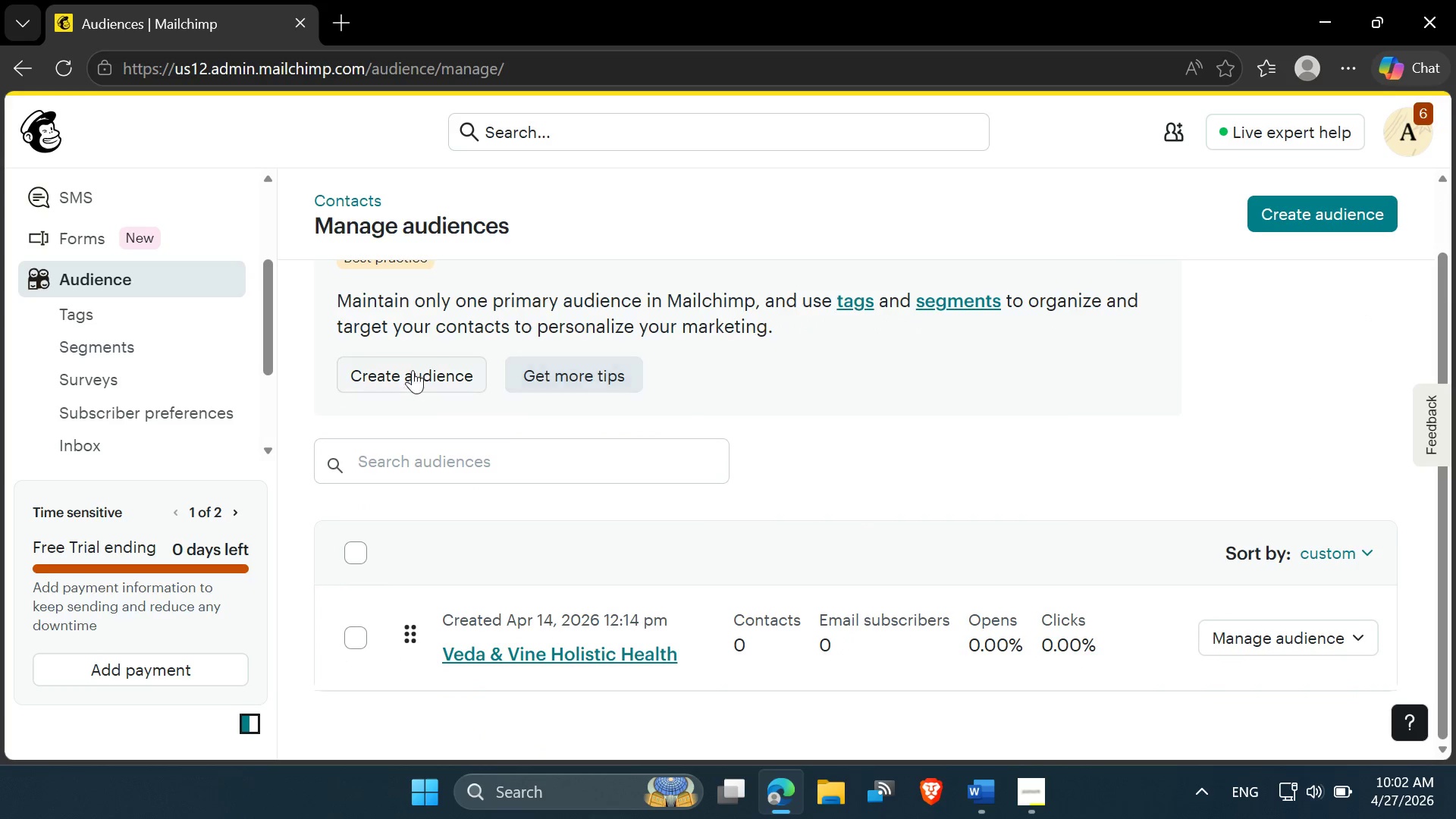 
left_click([413, 369])
 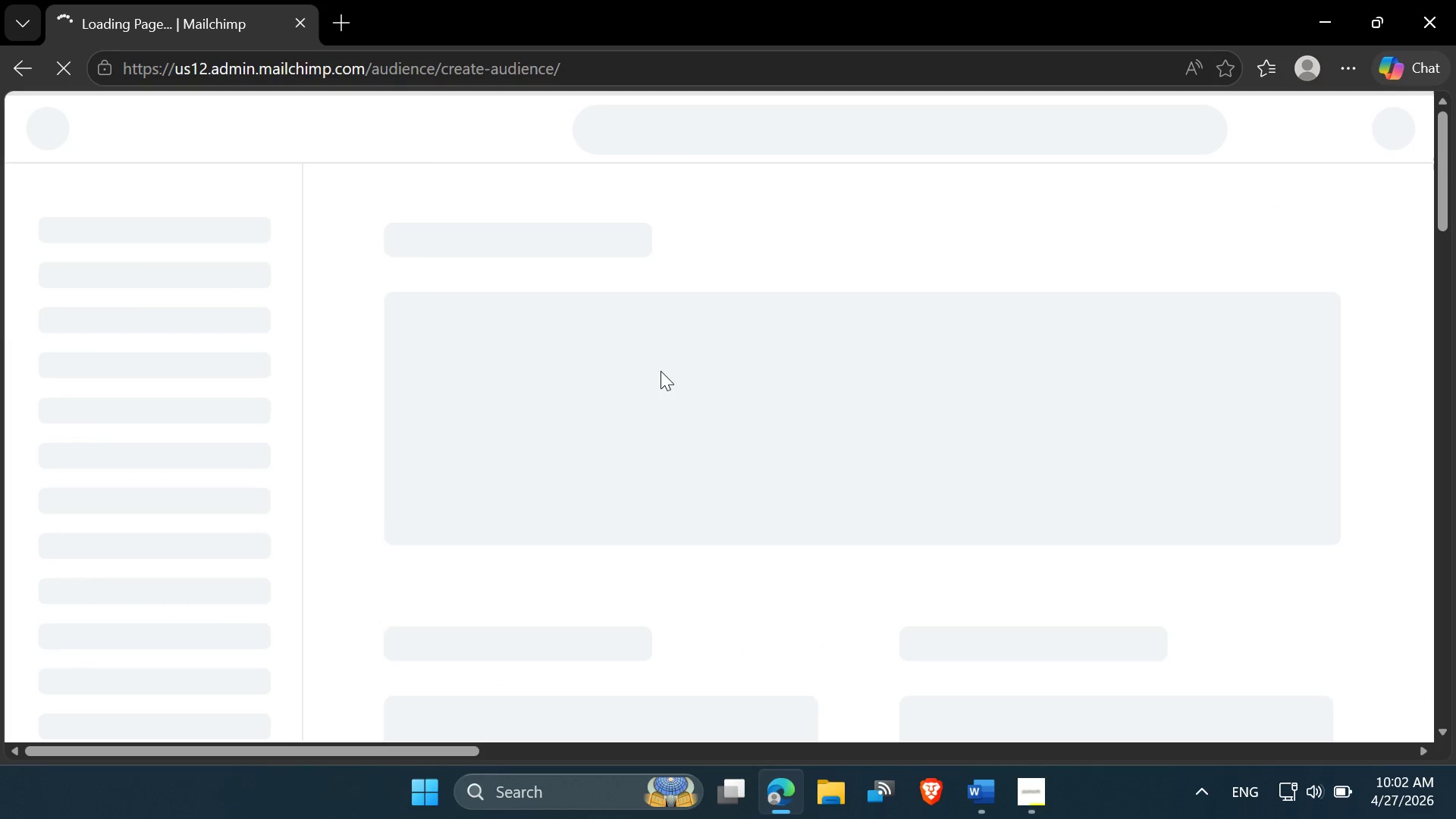 
scroll: coordinate [639, 406], scroll_direction: down, amount: 4.0
 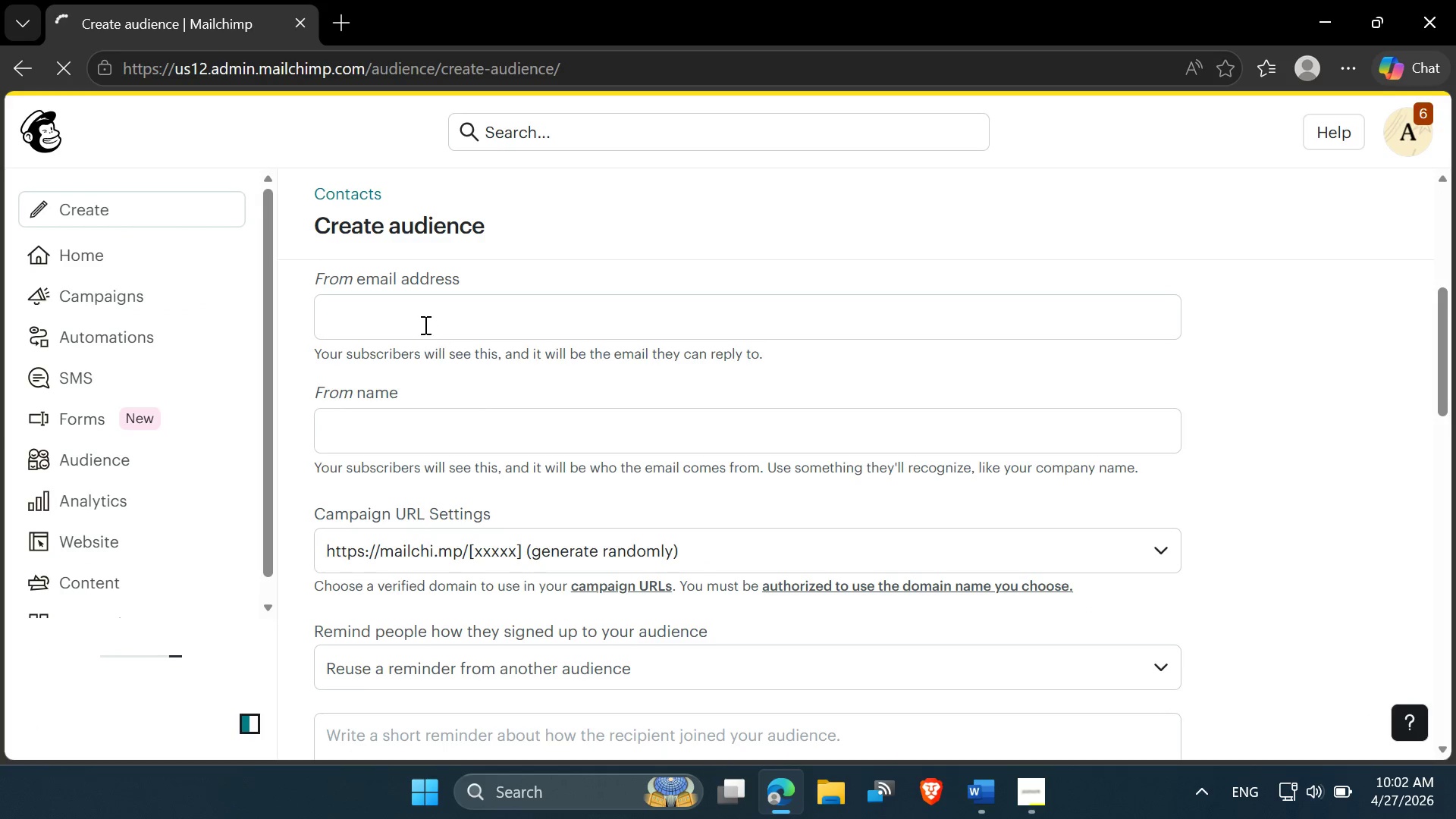 
left_click([417, 311])
 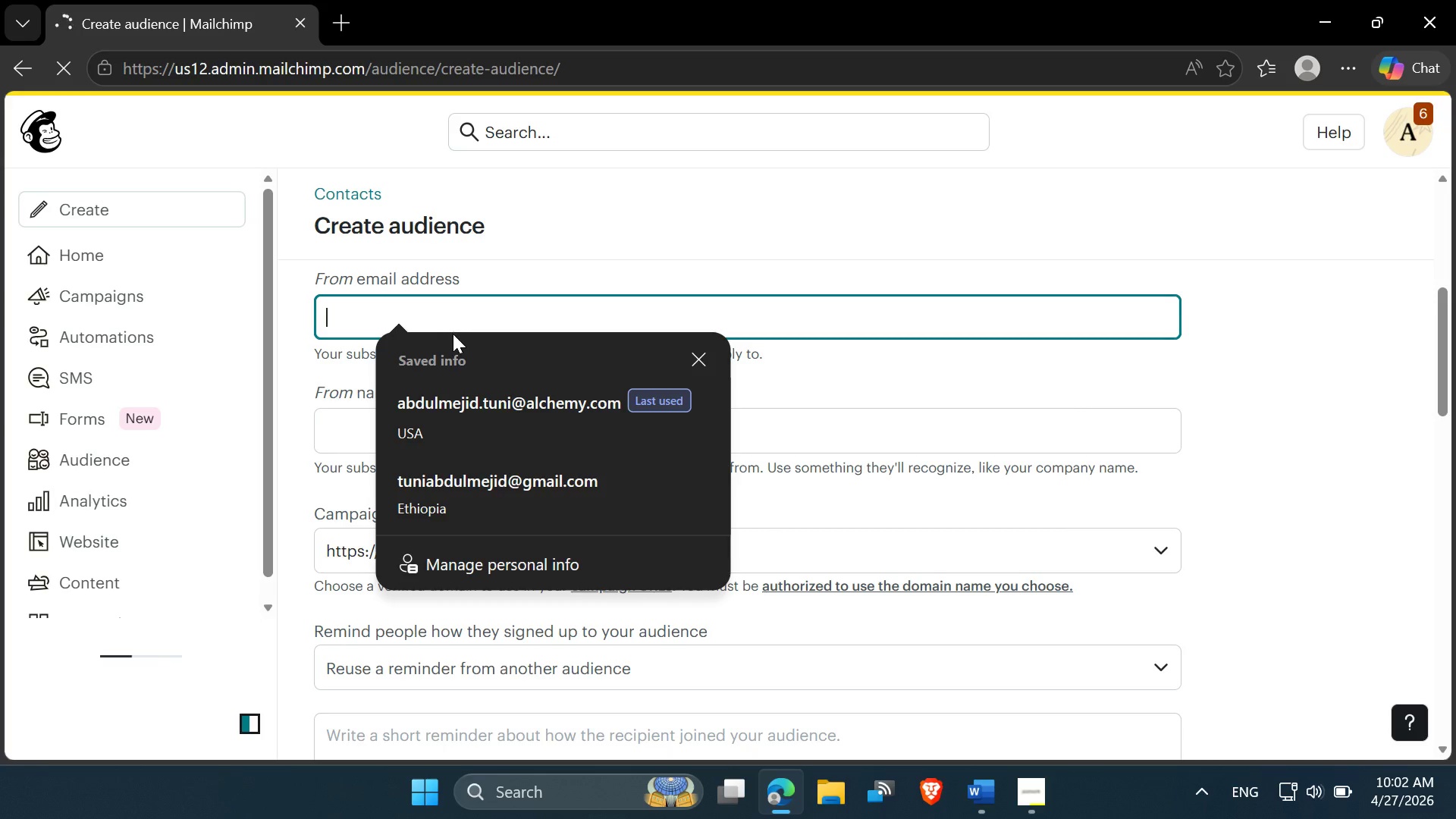 
scroll: coordinate [431, 313], scroll_direction: up, amount: 3.0
 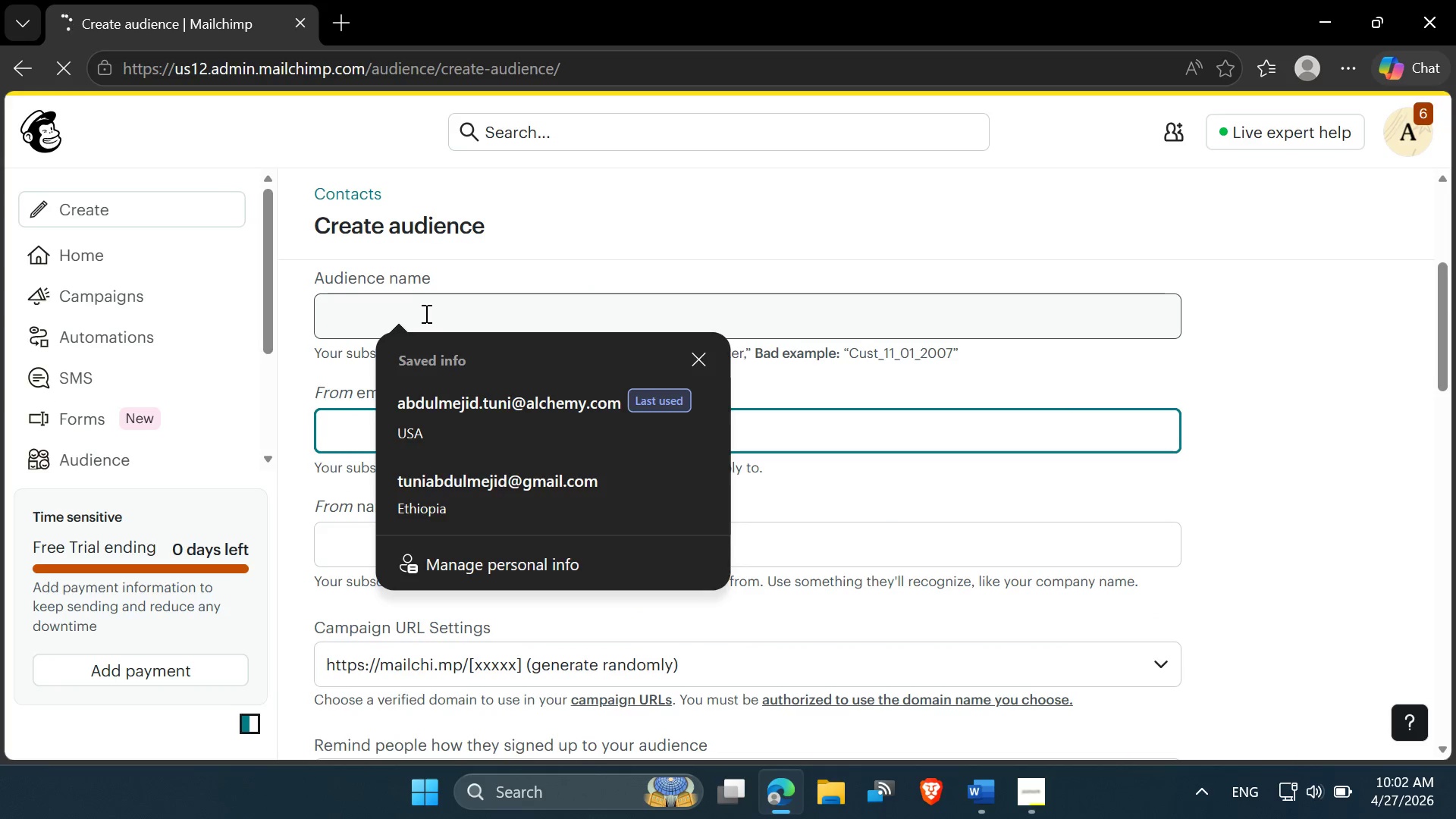 
left_click([421, 309])
 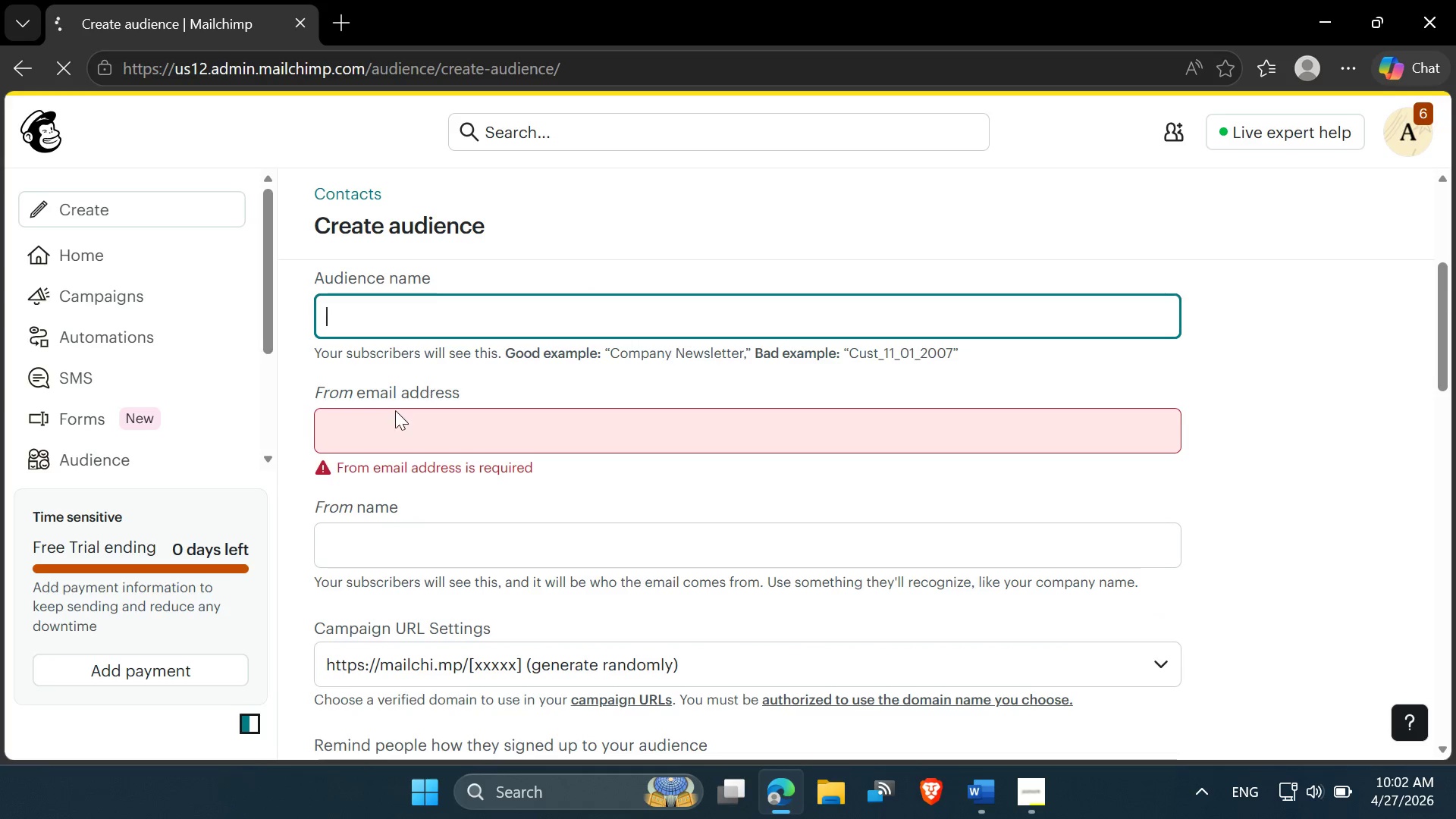 
left_click([379, 432])
 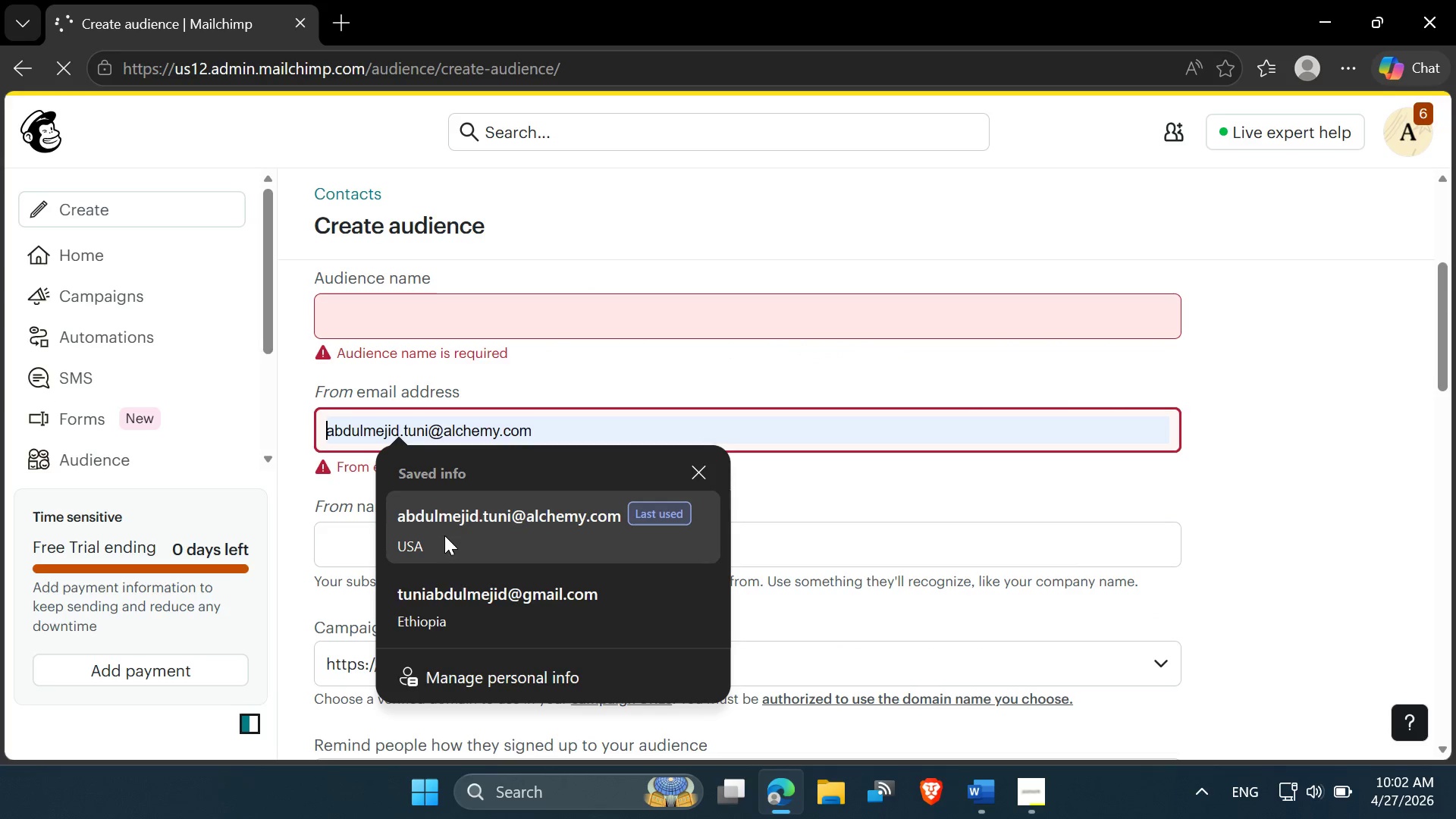 
left_click([445, 532])
 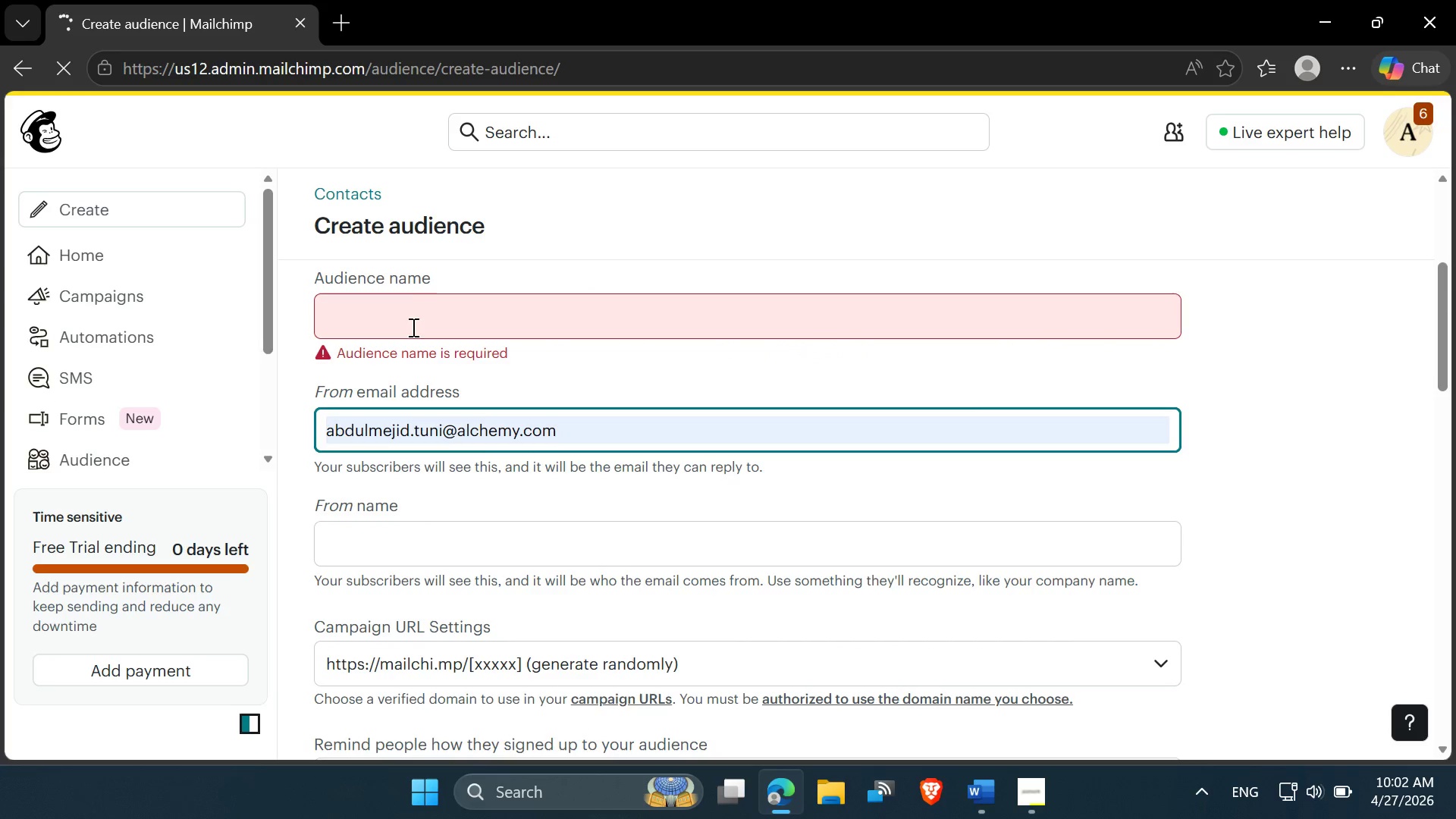 
left_click([404, 300])
 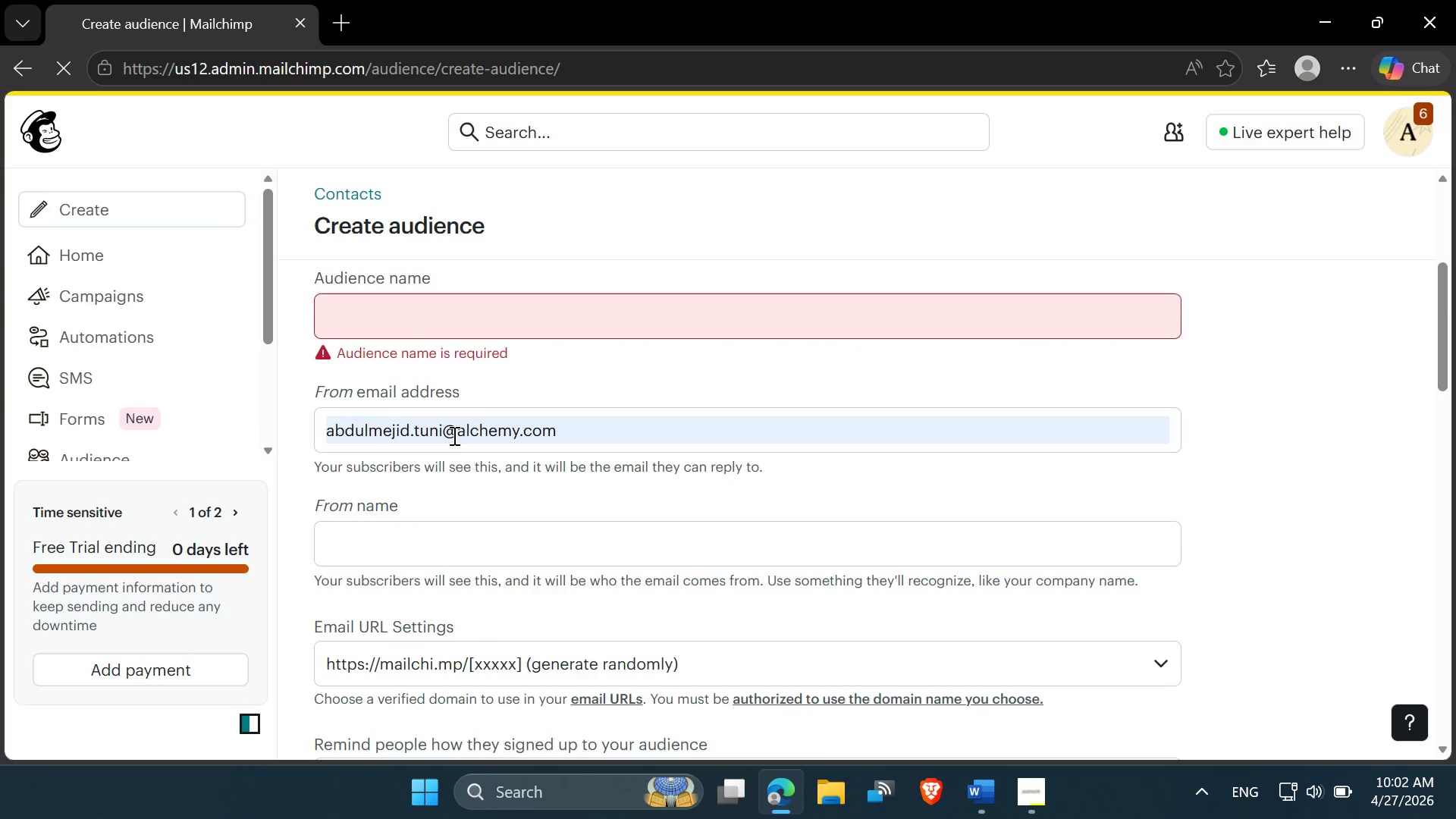 
scroll: coordinate [453, 443], scroll_direction: none, amount: 0.0
 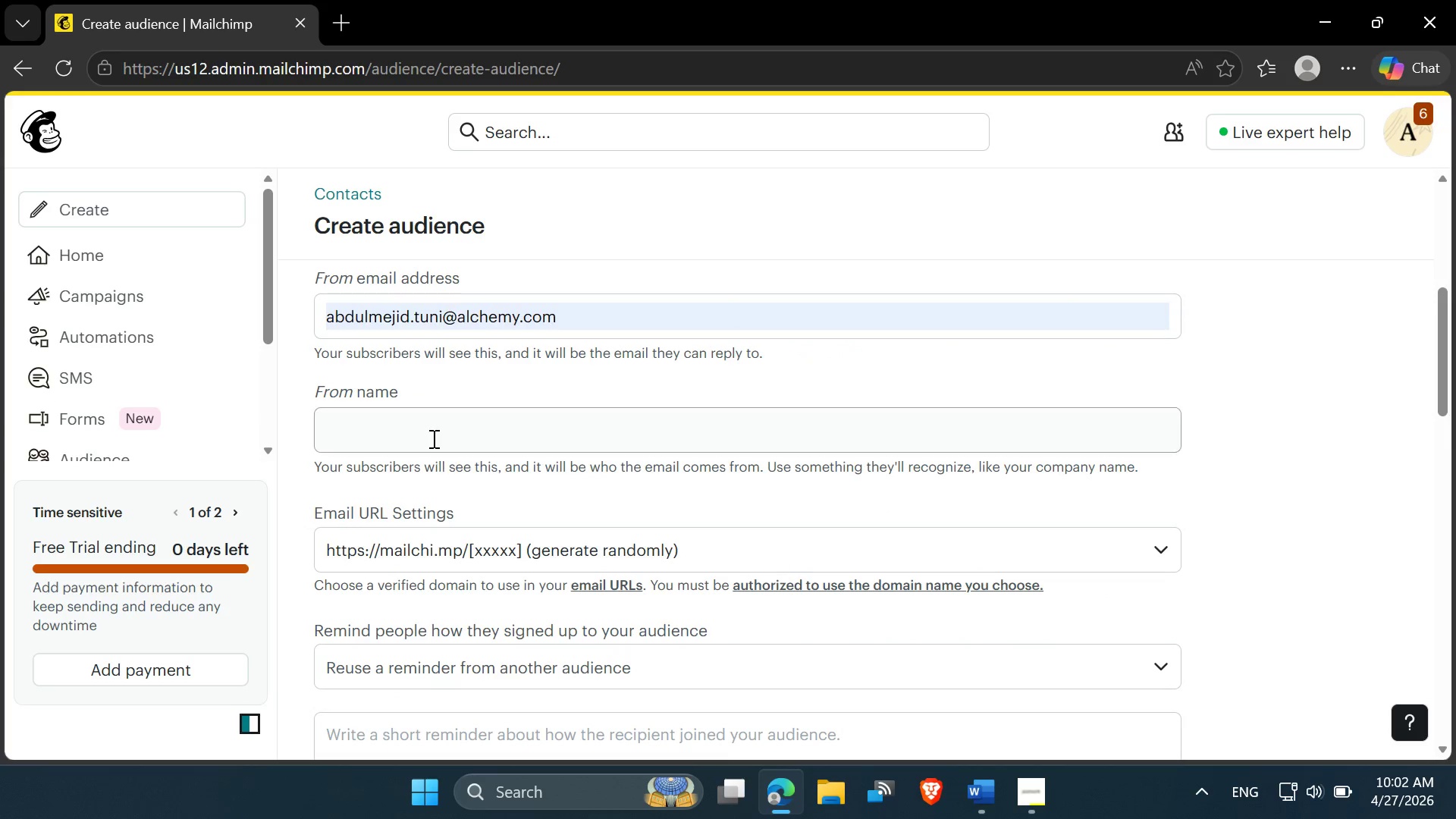 
left_click([431, 438])
 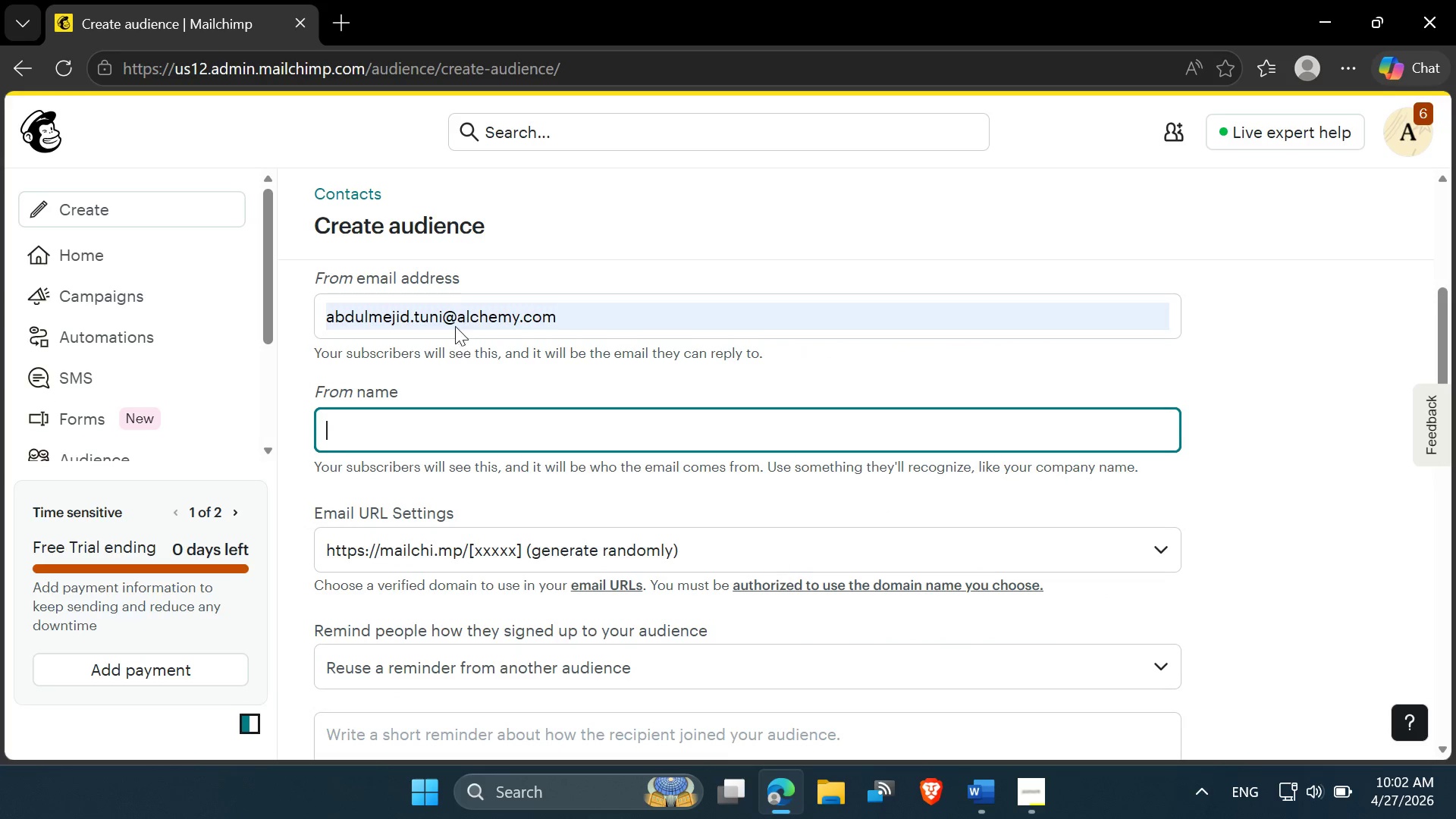 
scroll: coordinate [447, 312], scroll_direction: up, amount: 1.0
 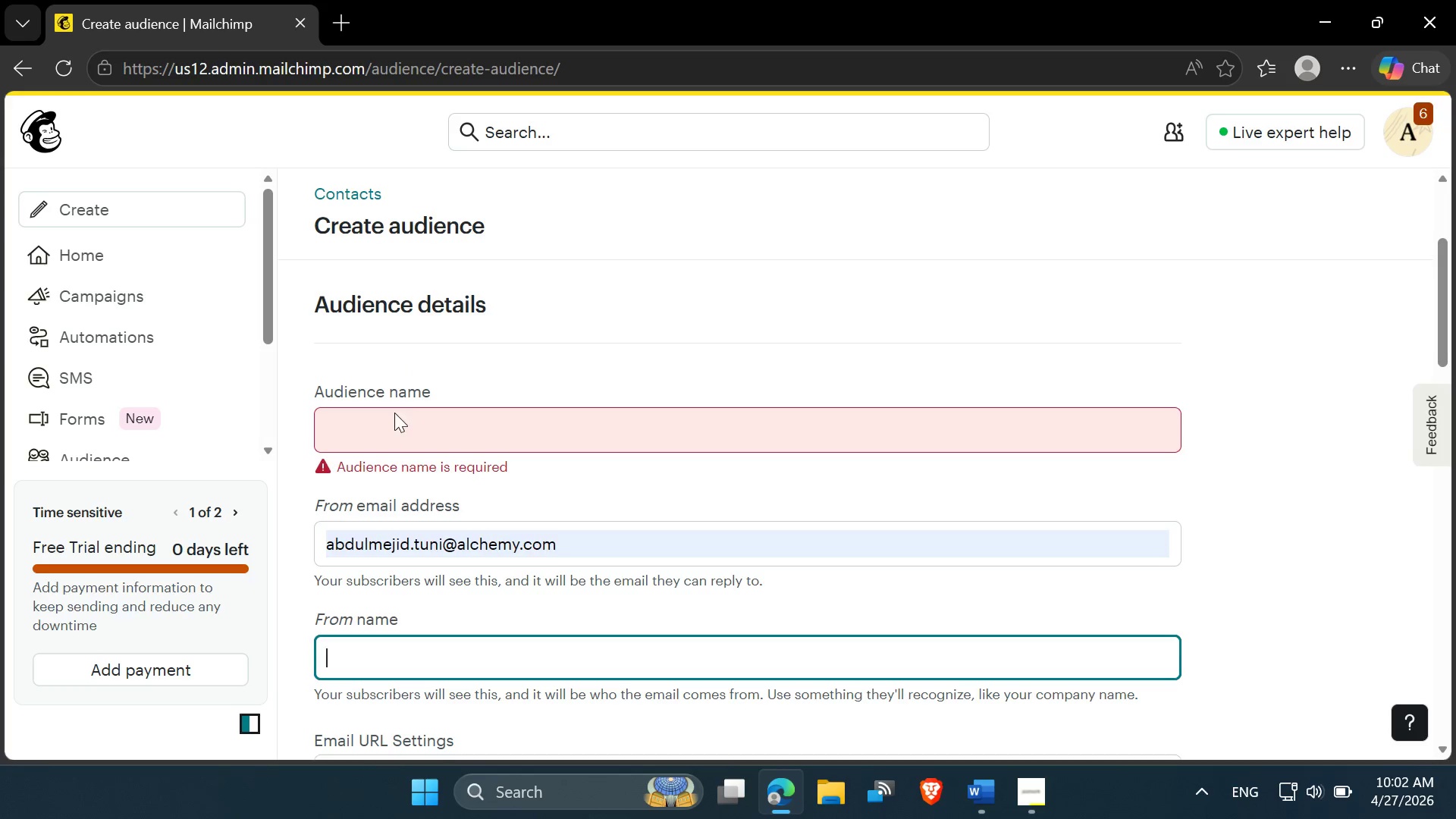 
left_click([394, 413])
 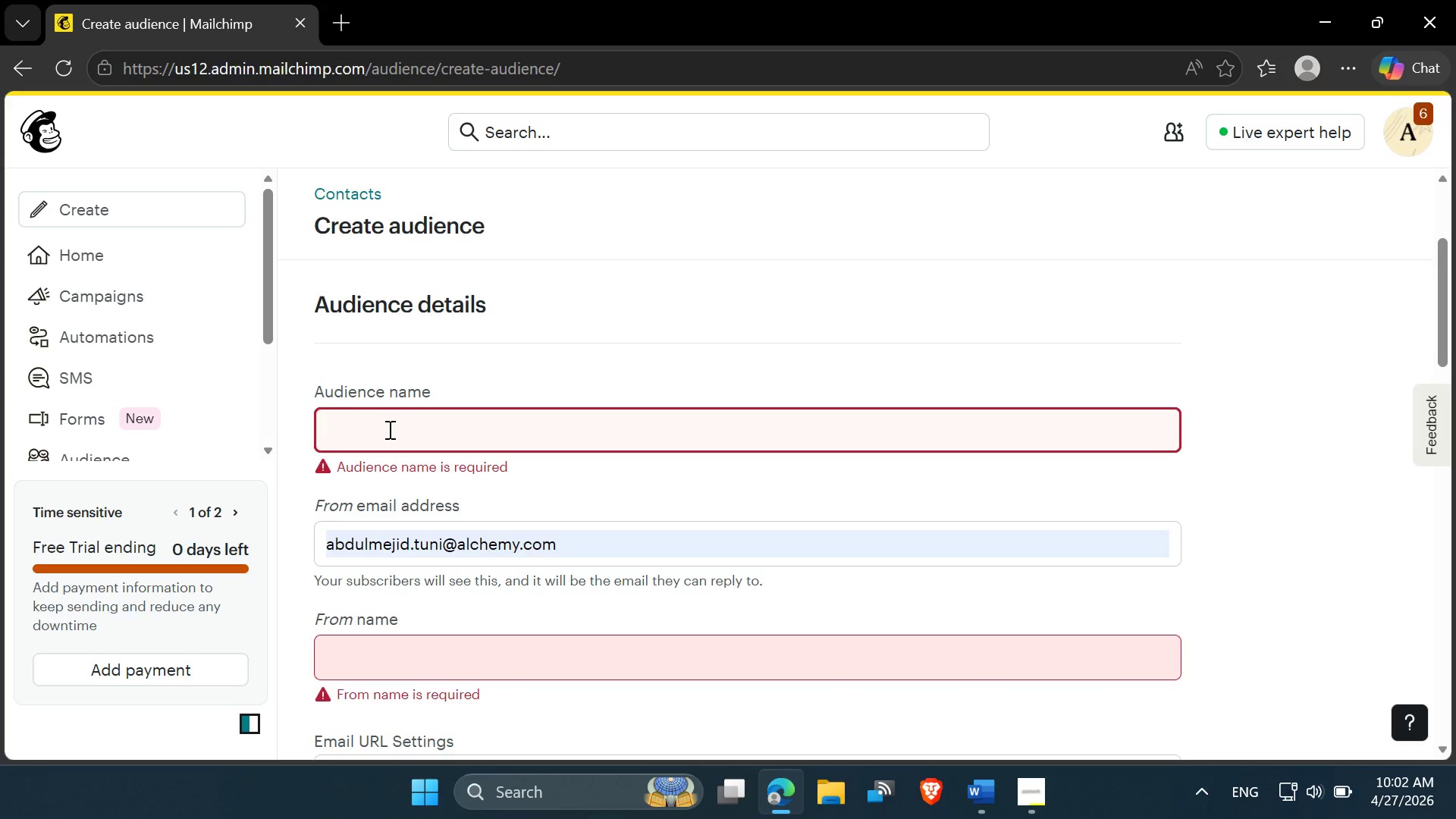 
key(Control+V)
 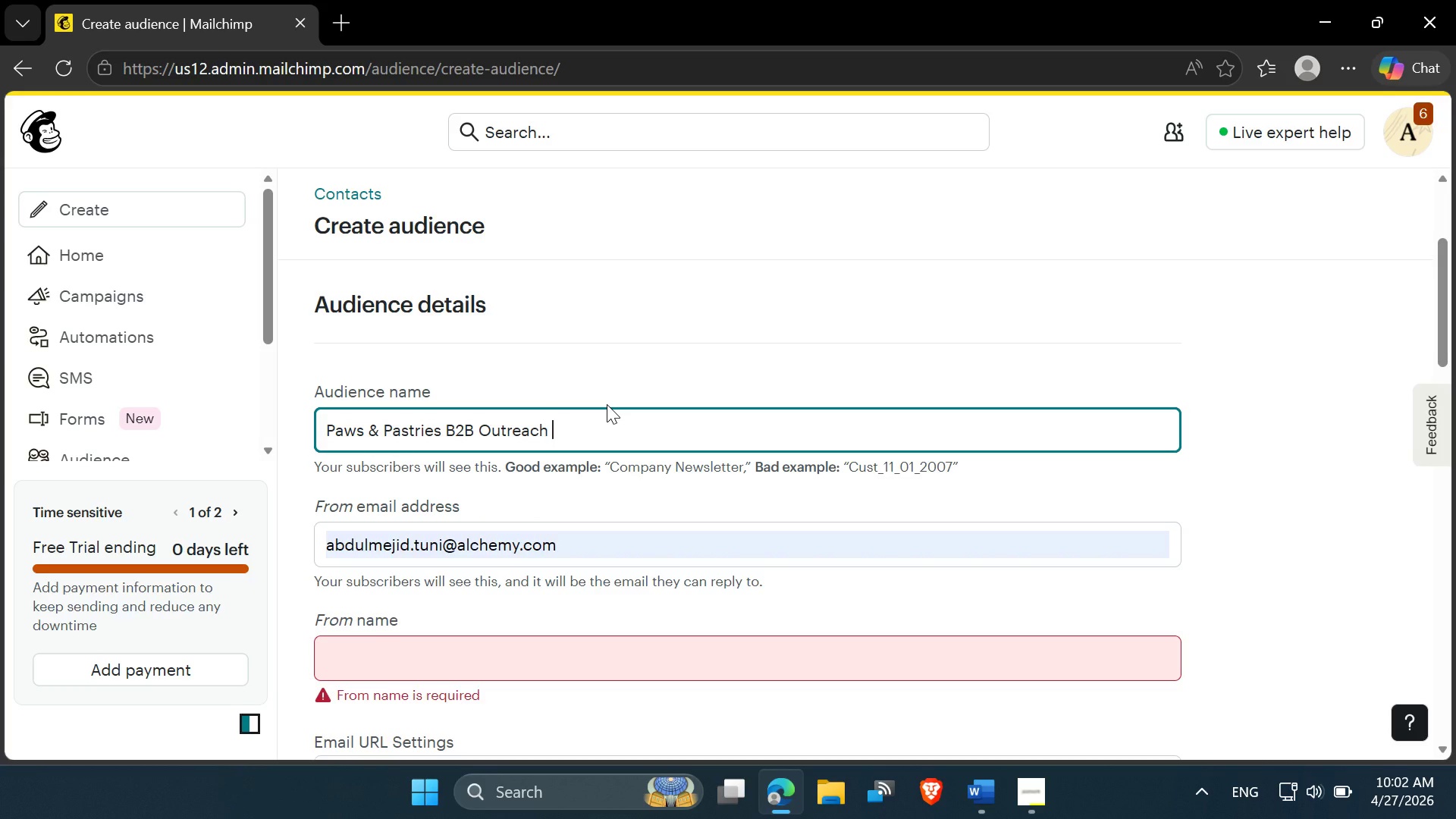 
key(Backspace)
 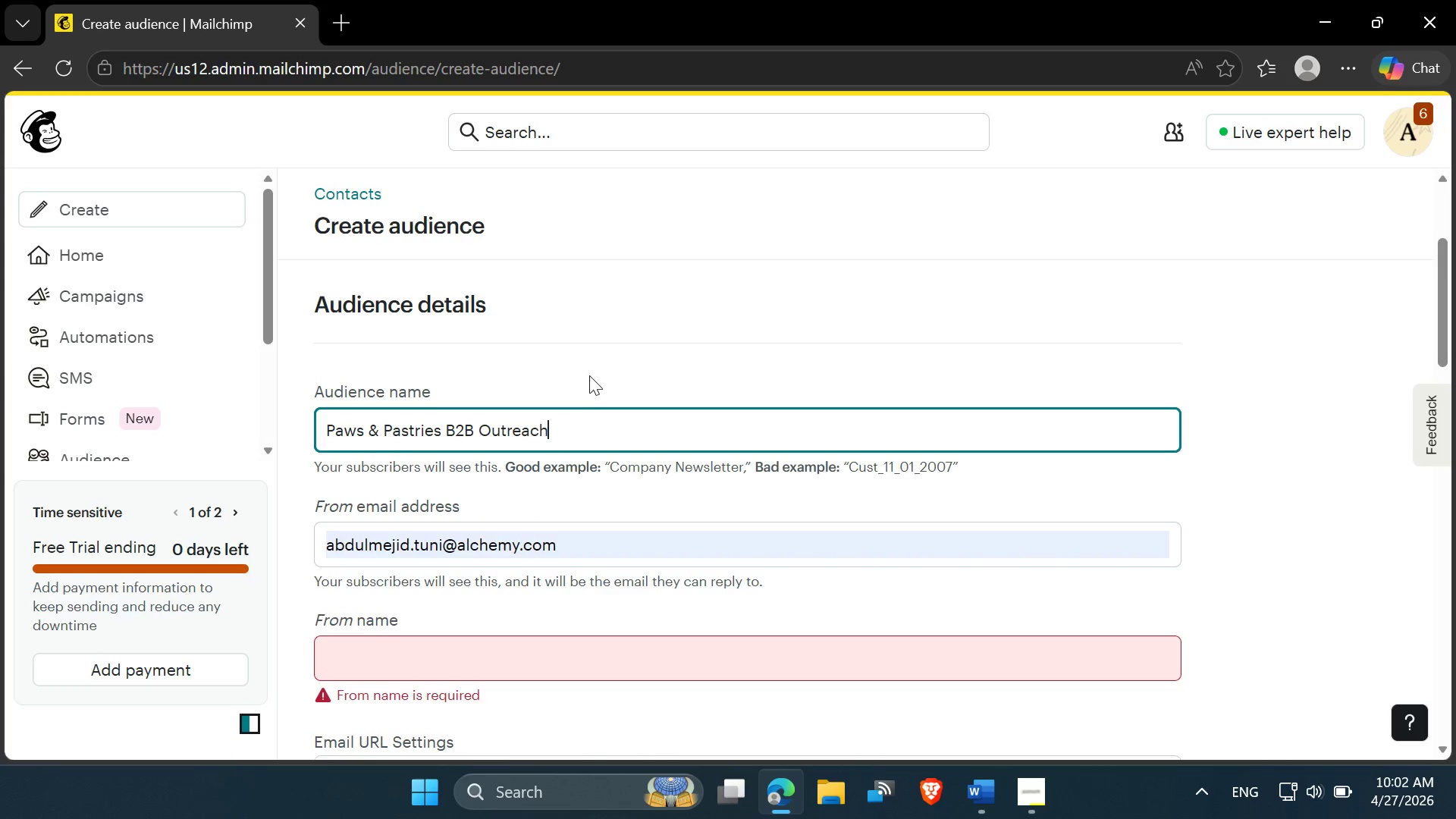 
scroll: coordinate [582, 407], scroll_direction: down, amount: 3.0
 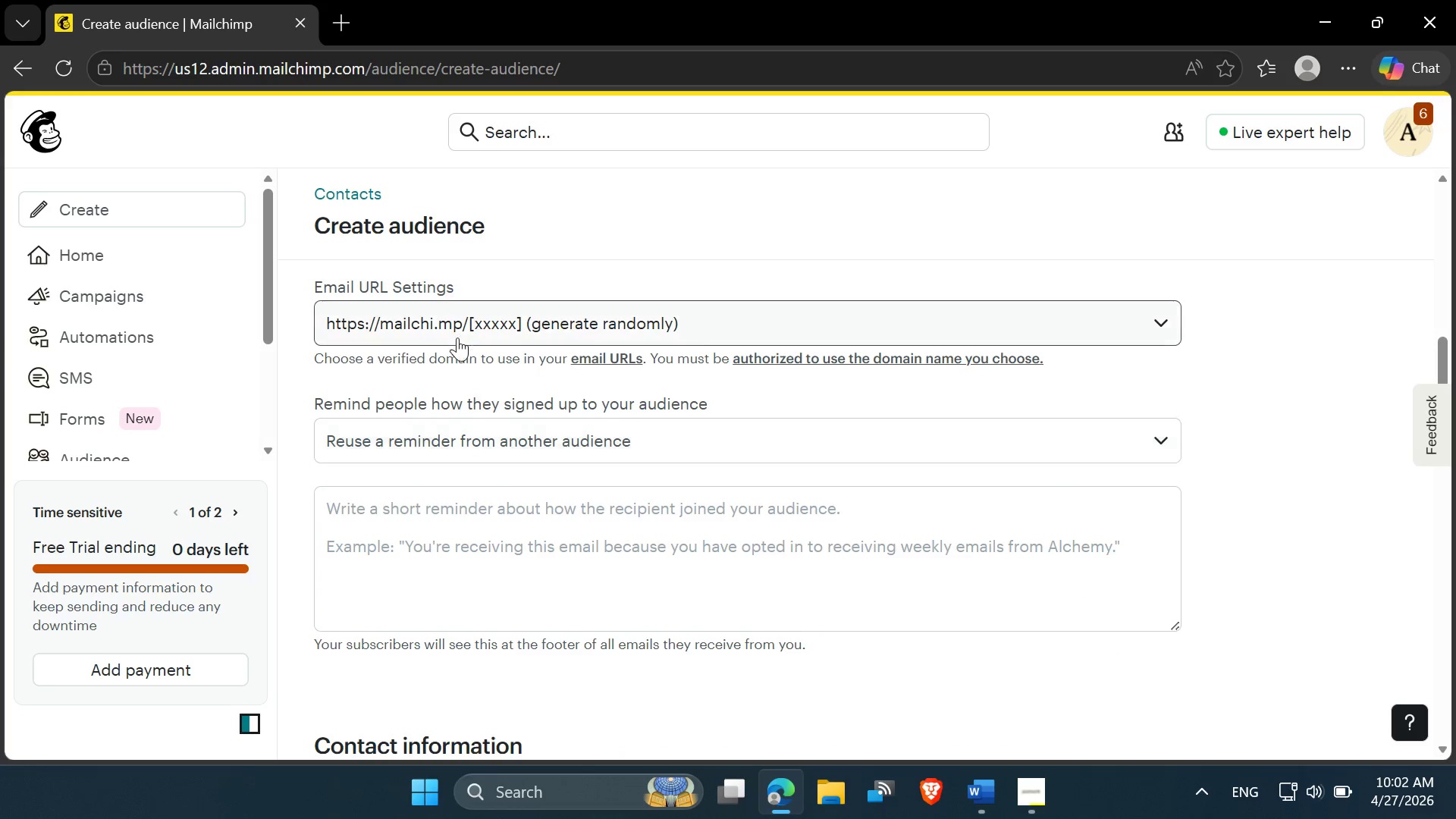 
scroll: coordinate [455, 339], scroll_direction: up, amount: 1.0
 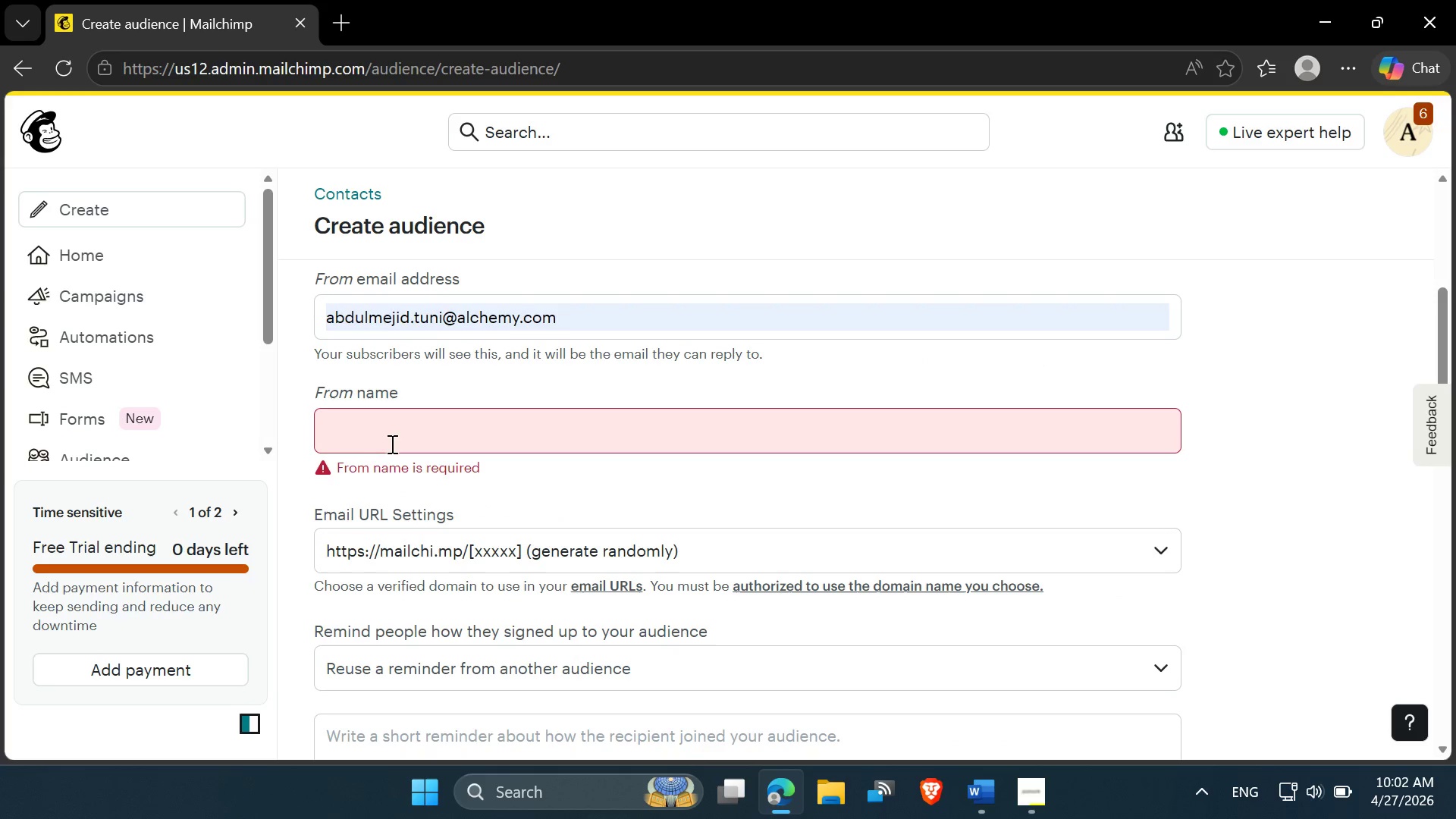 
left_click([389, 433])
 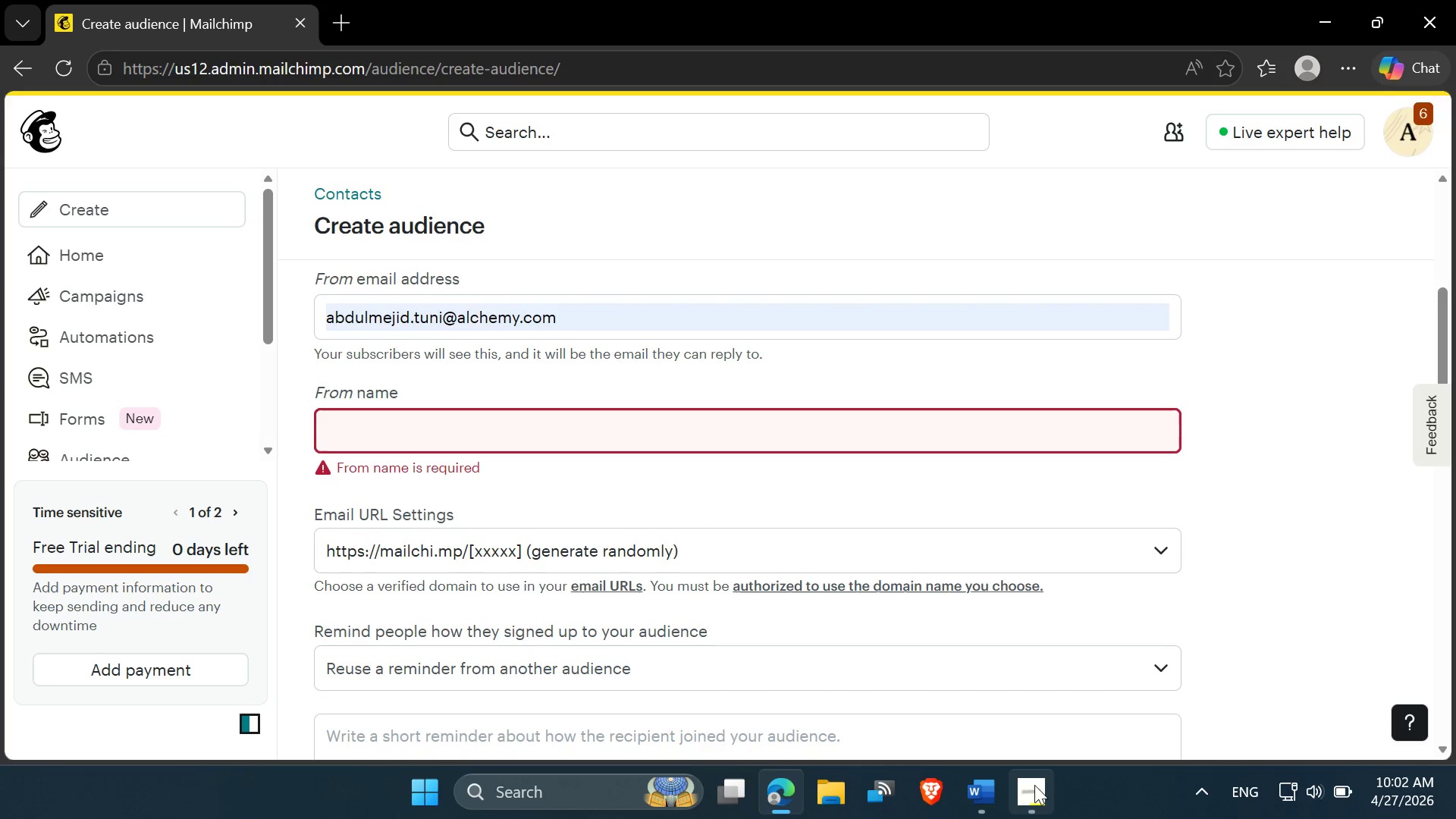 
left_click([1038, 796])